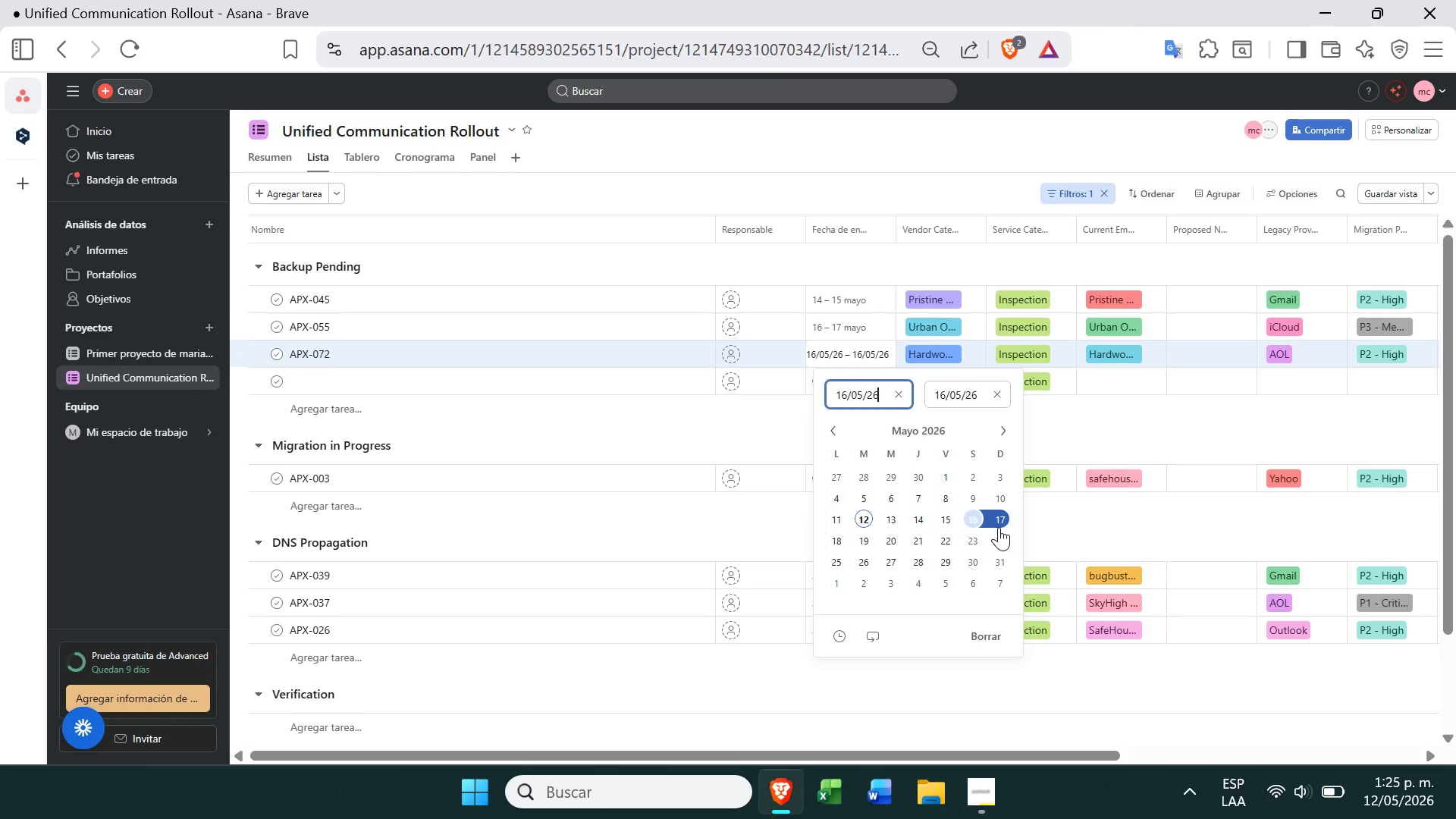 
left_click([999, 525])
 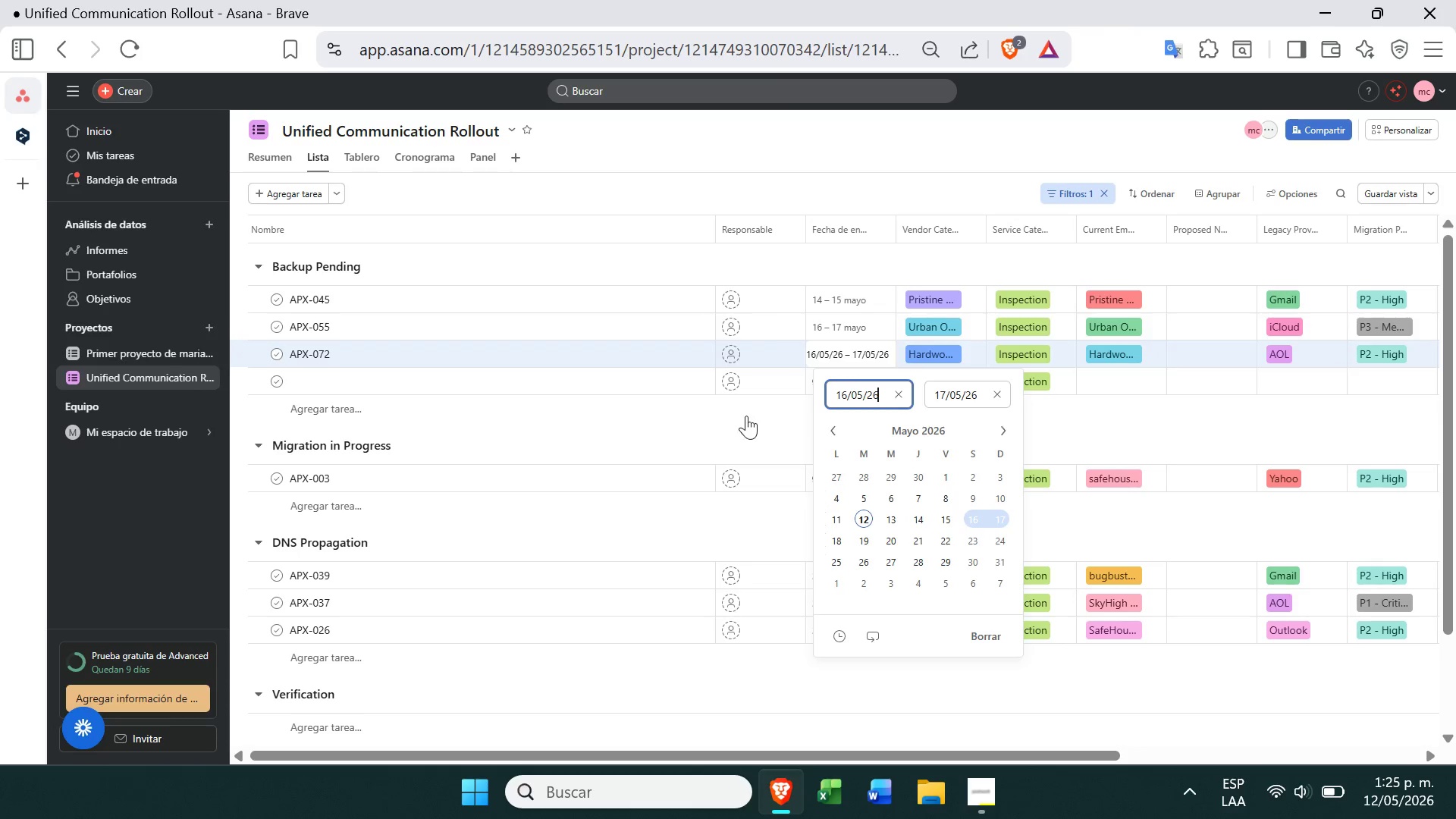 
left_click([741, 414])
 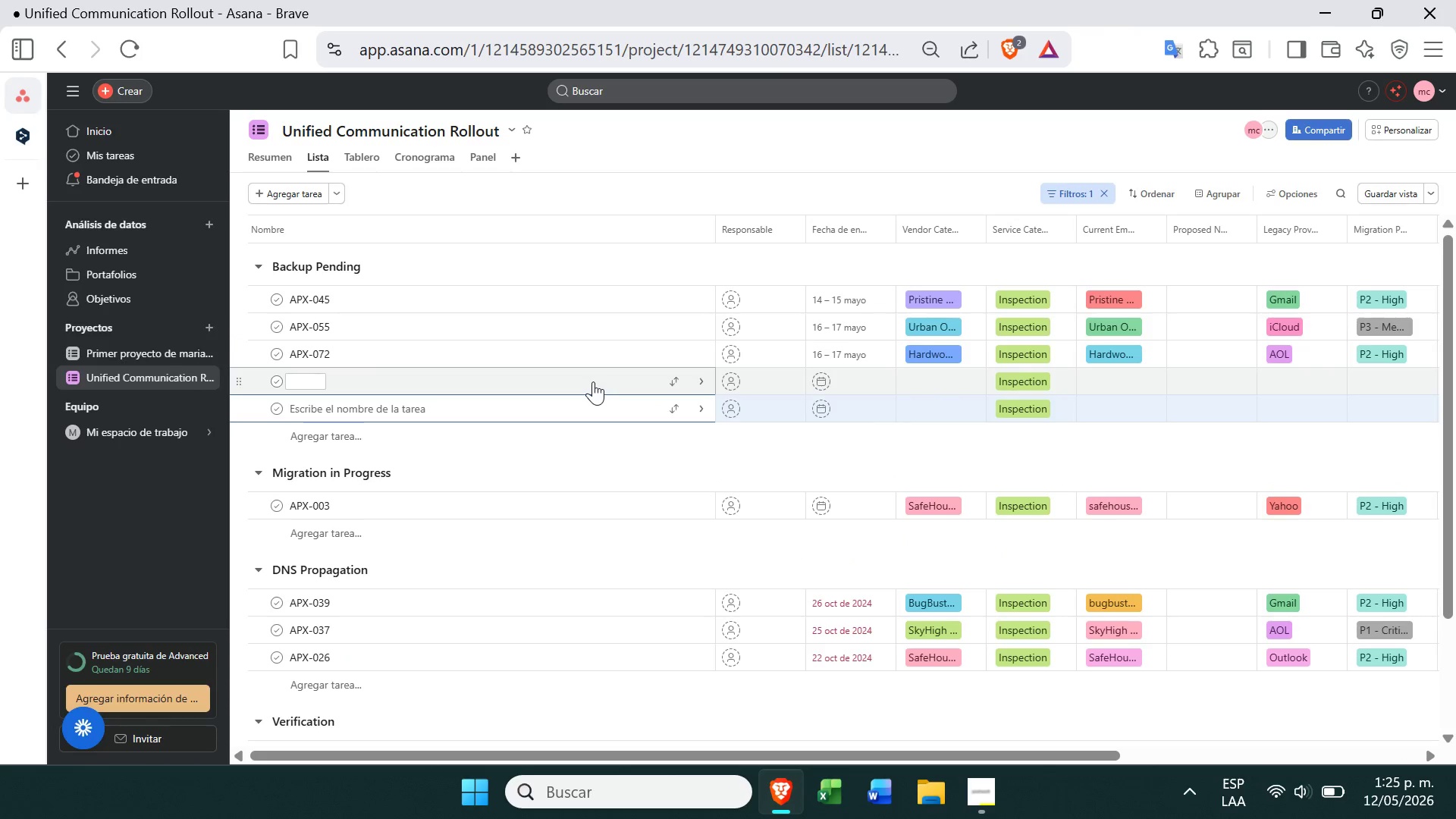 
right_click([593, 381])
 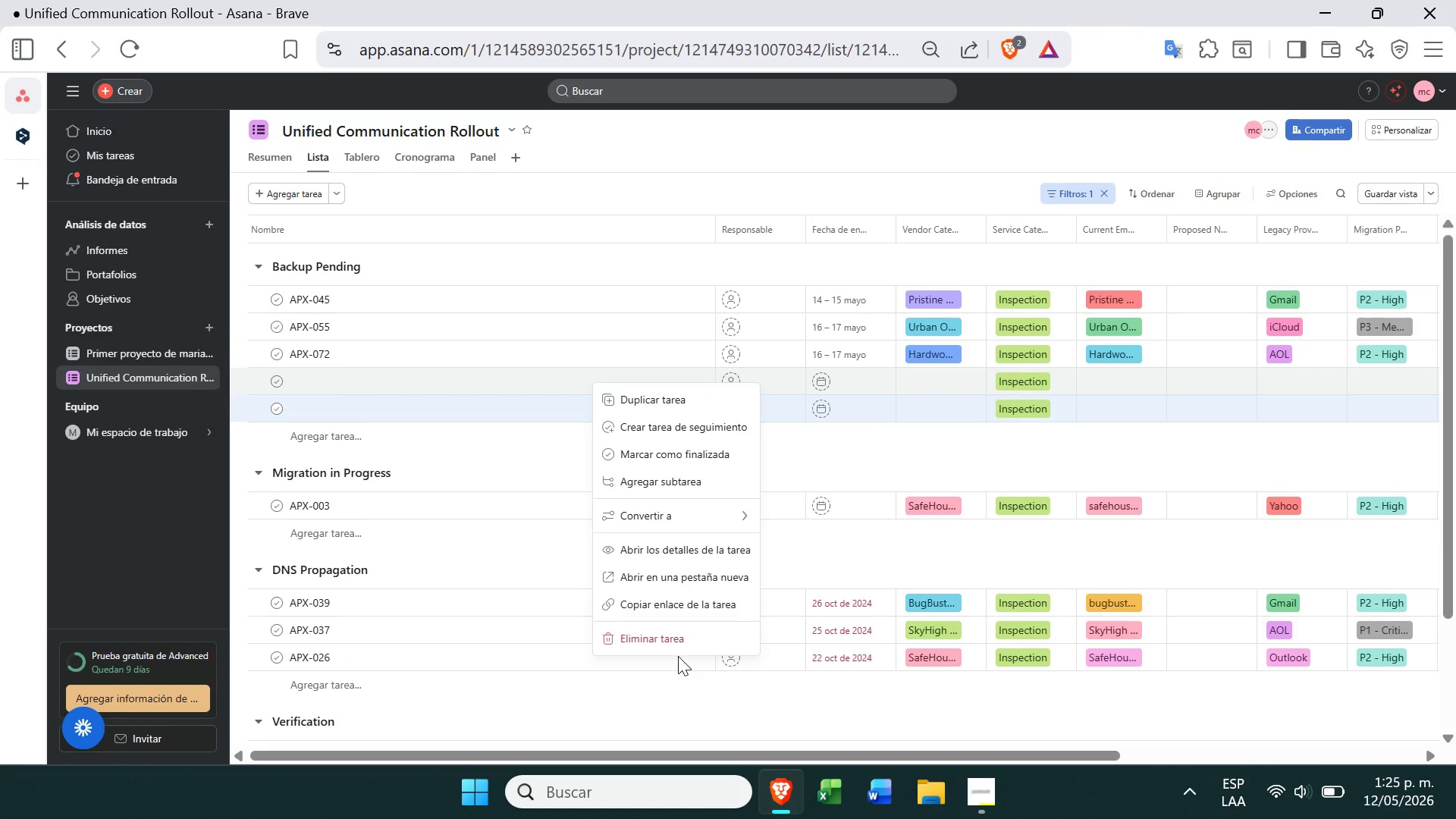 
left_click([667, 643])
 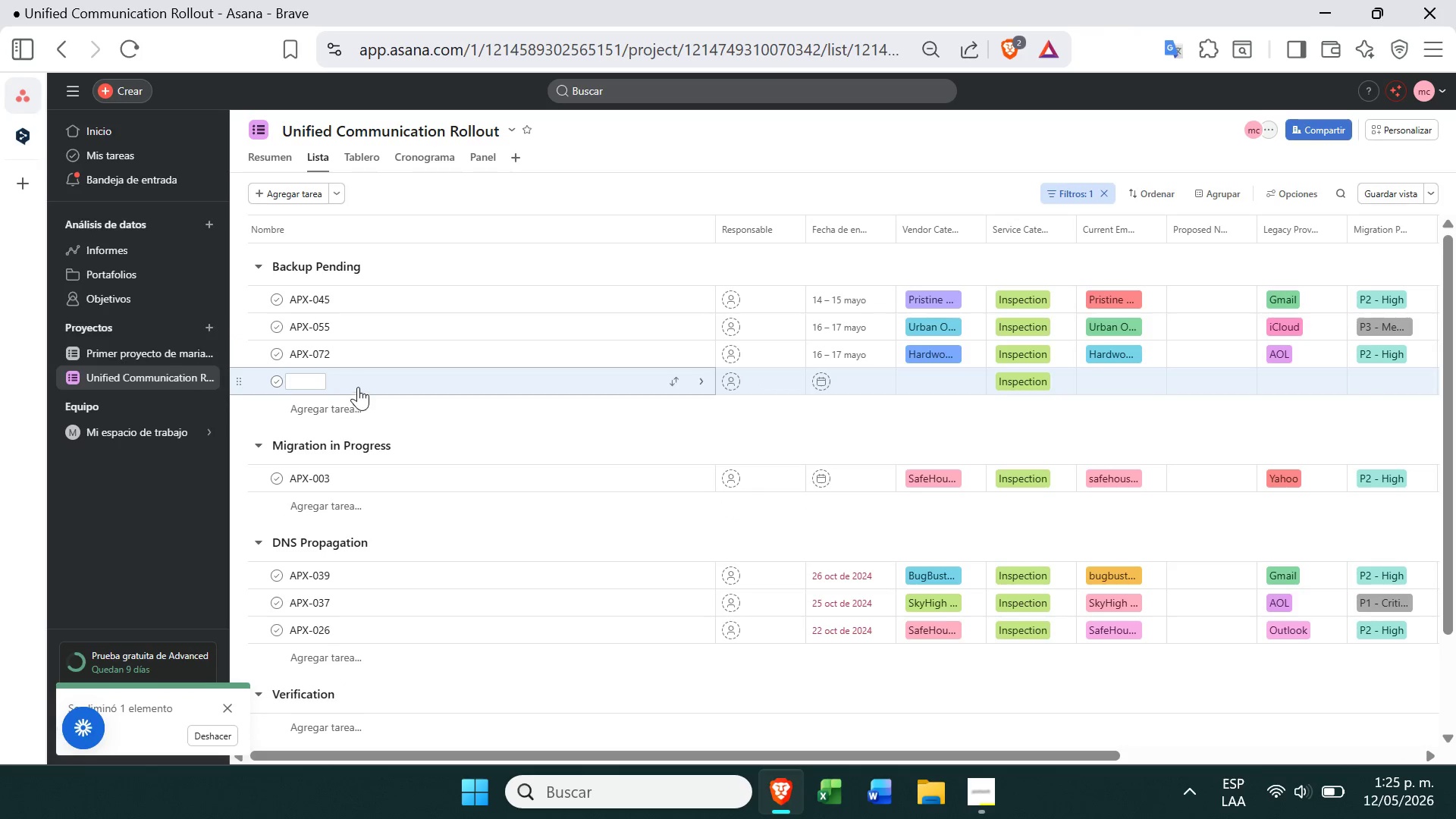 
right_click([360, 384])
 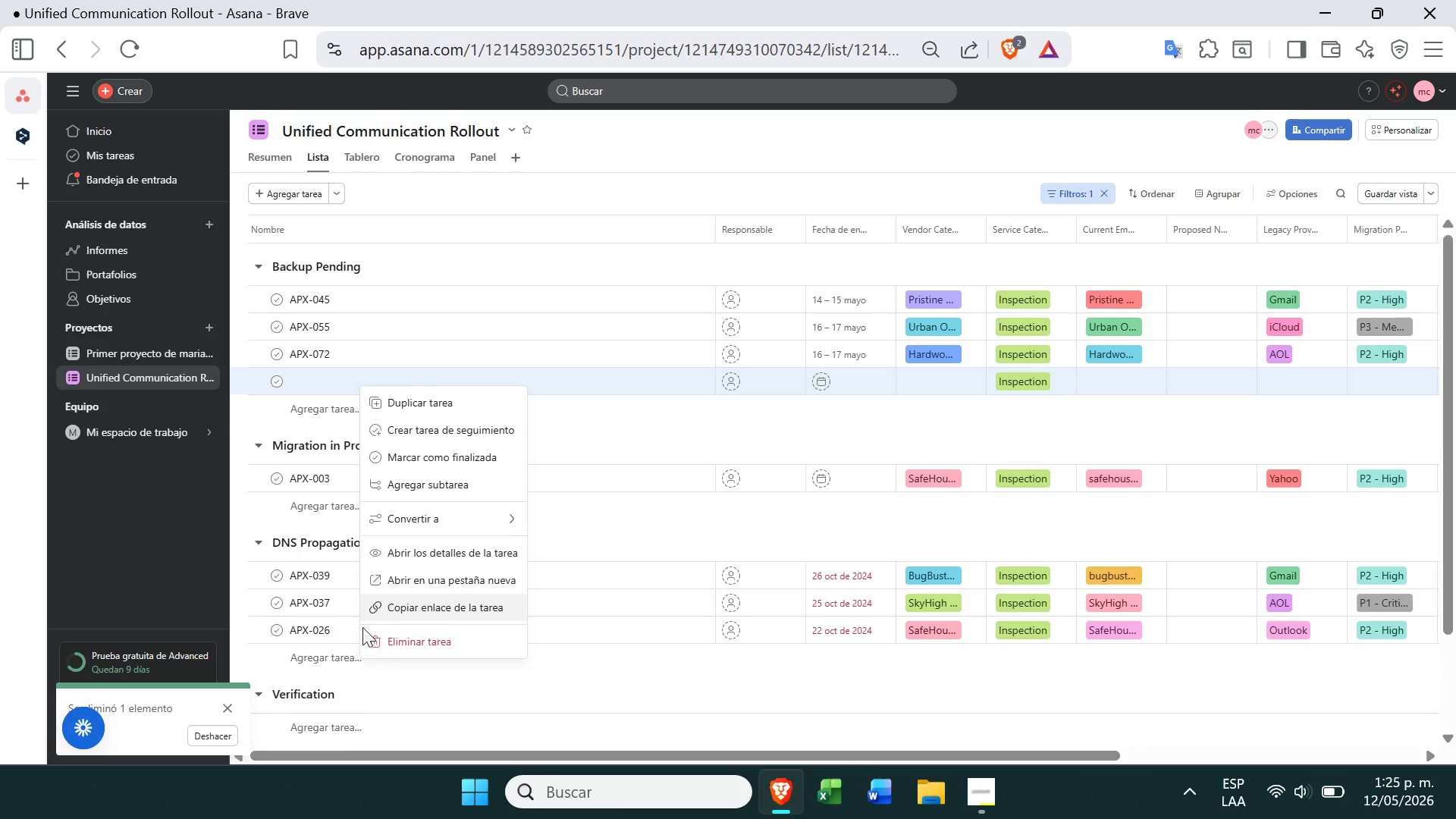 
left_click([382, 629])
 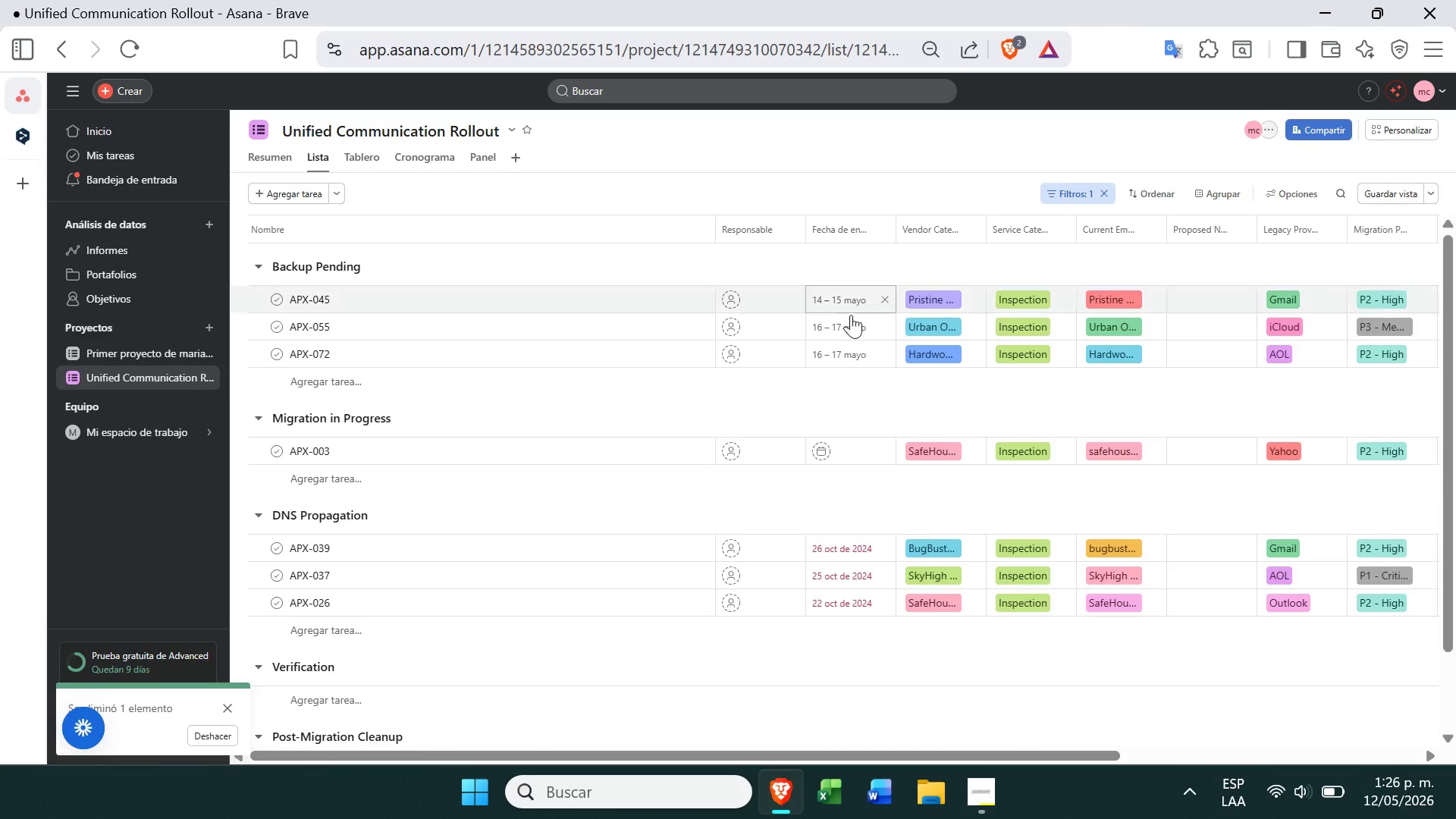 
left_click([847, 457])
 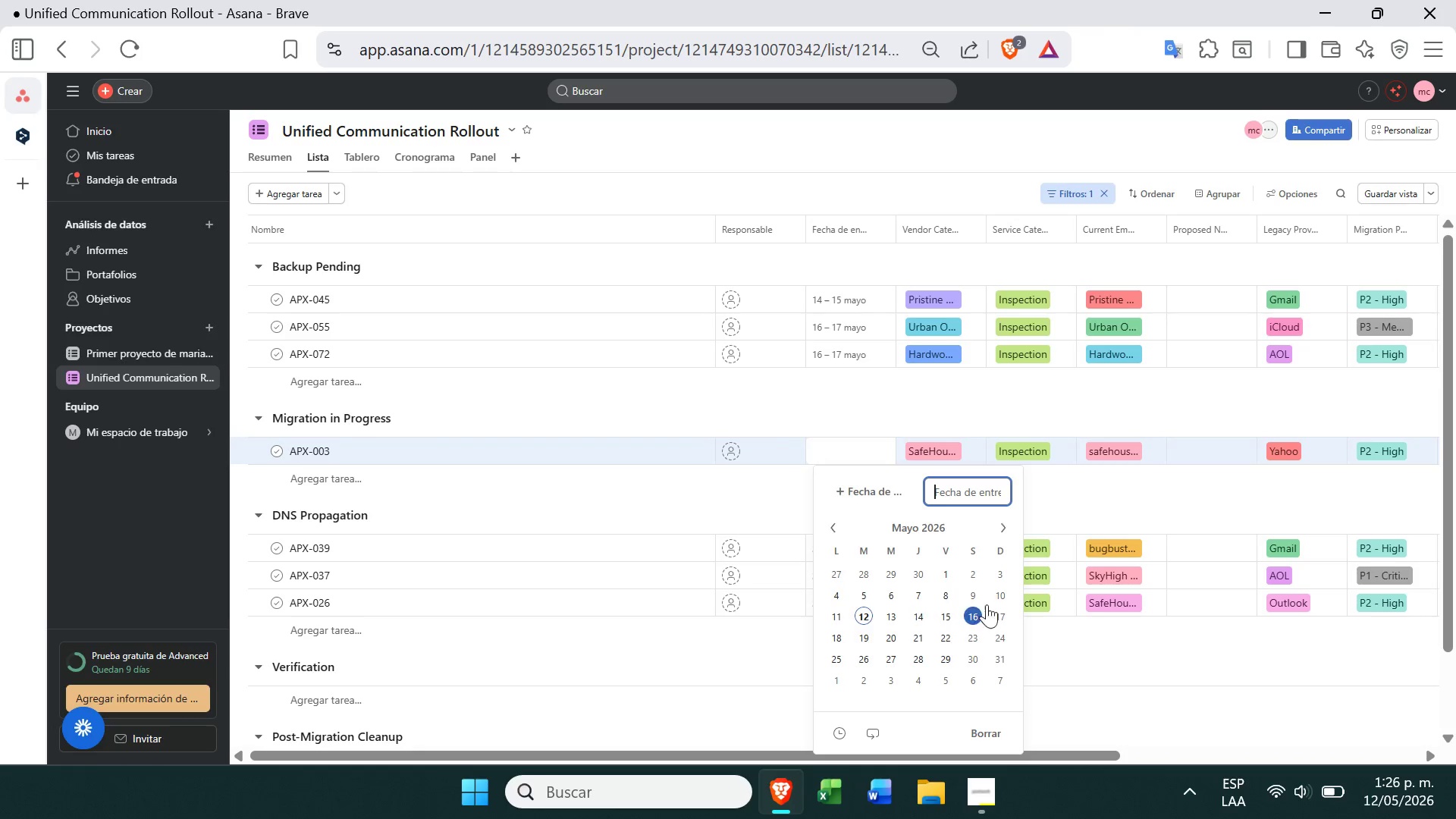 
wait(7.81)
 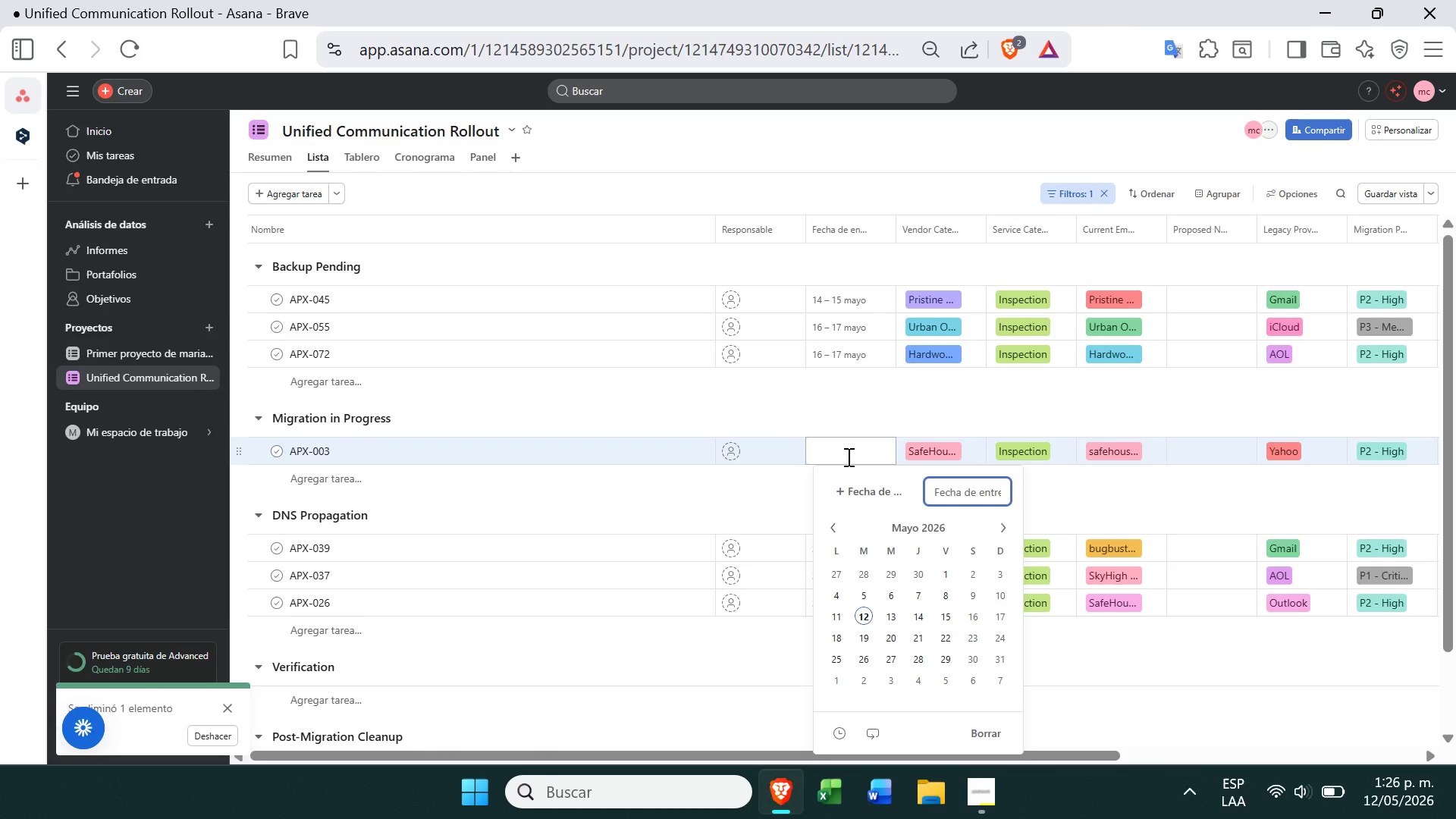 
left_click([857, 479])
 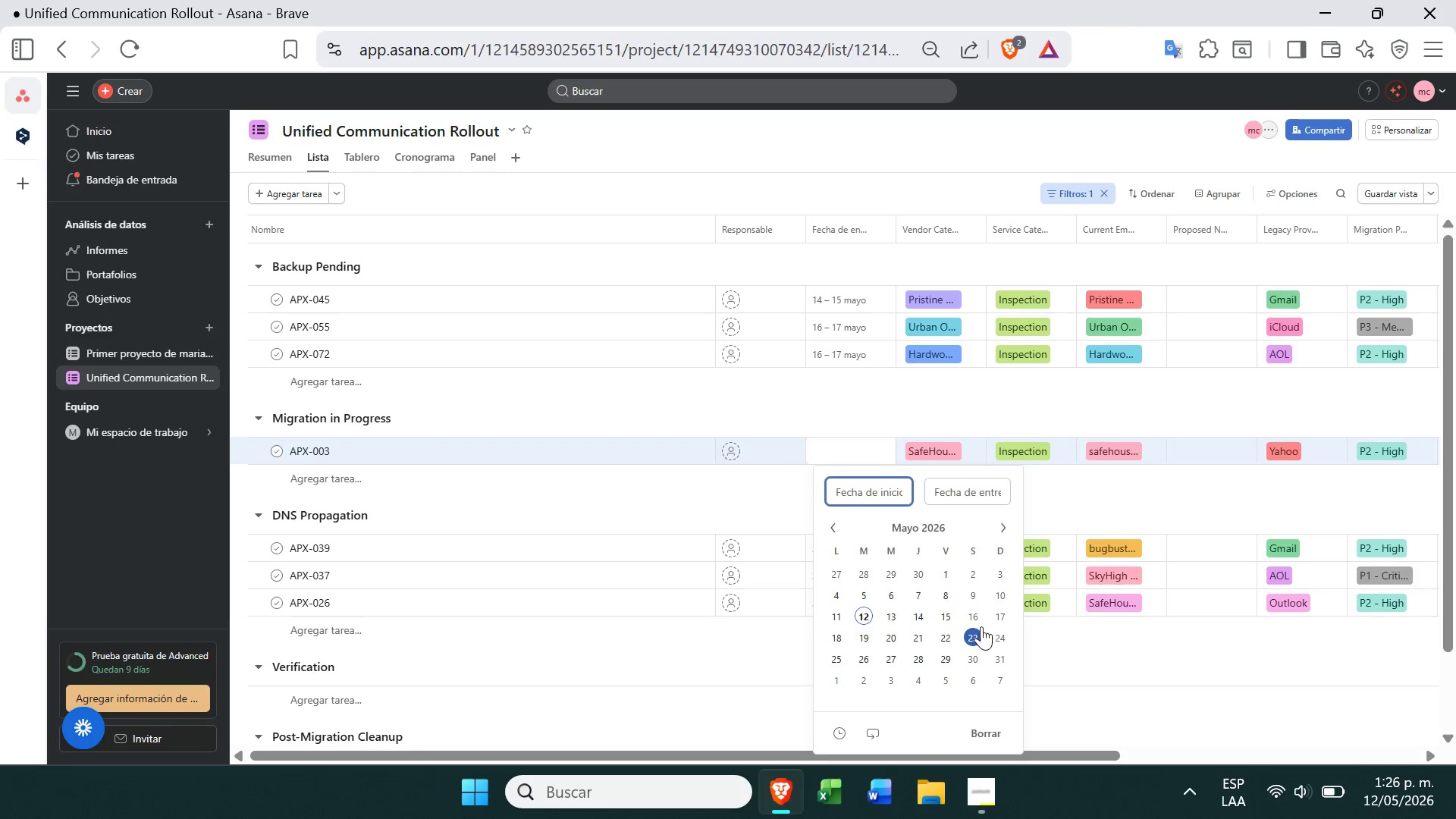 
left_click([977, 617])
 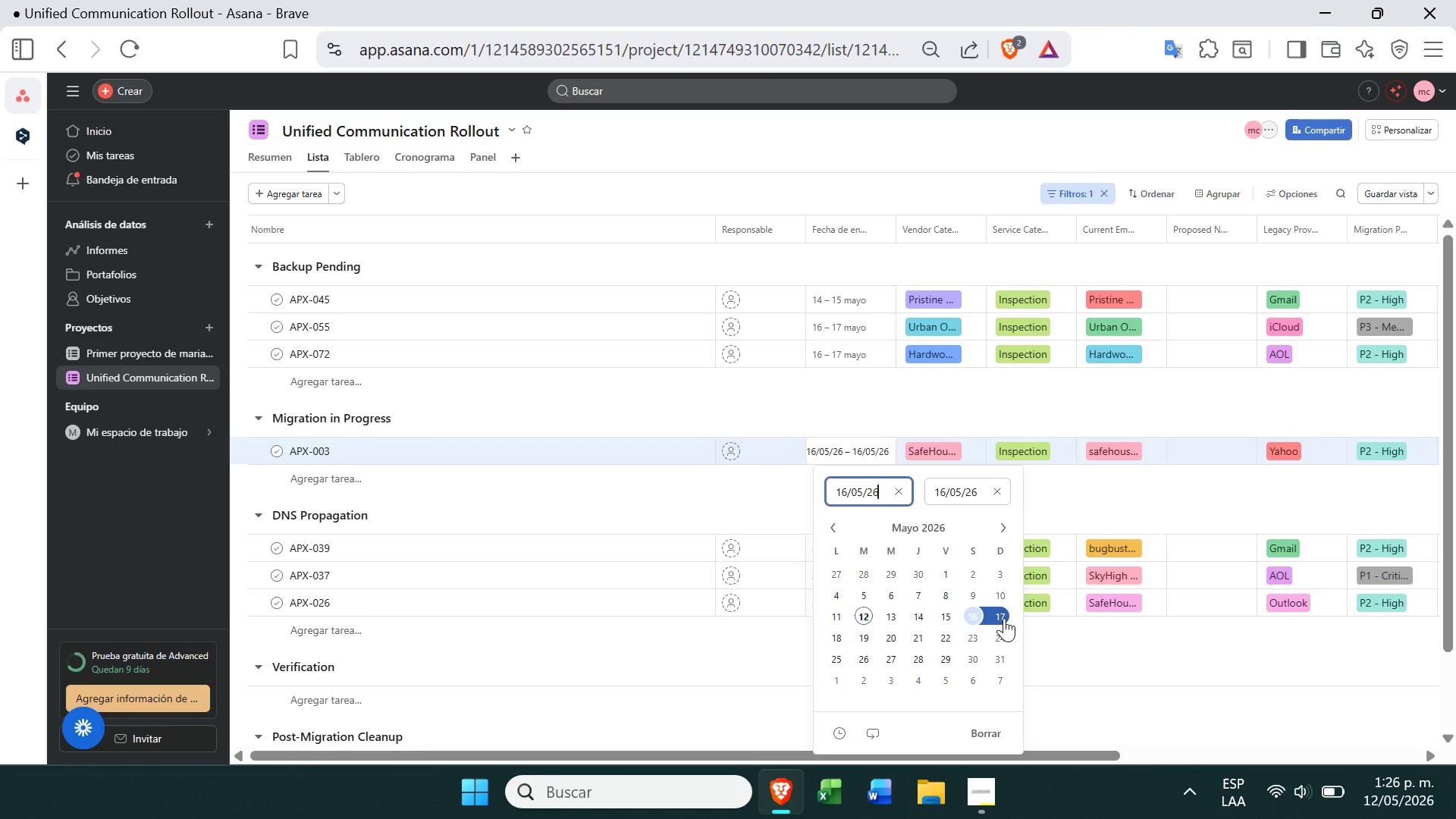 
left_click([1009, 618])
 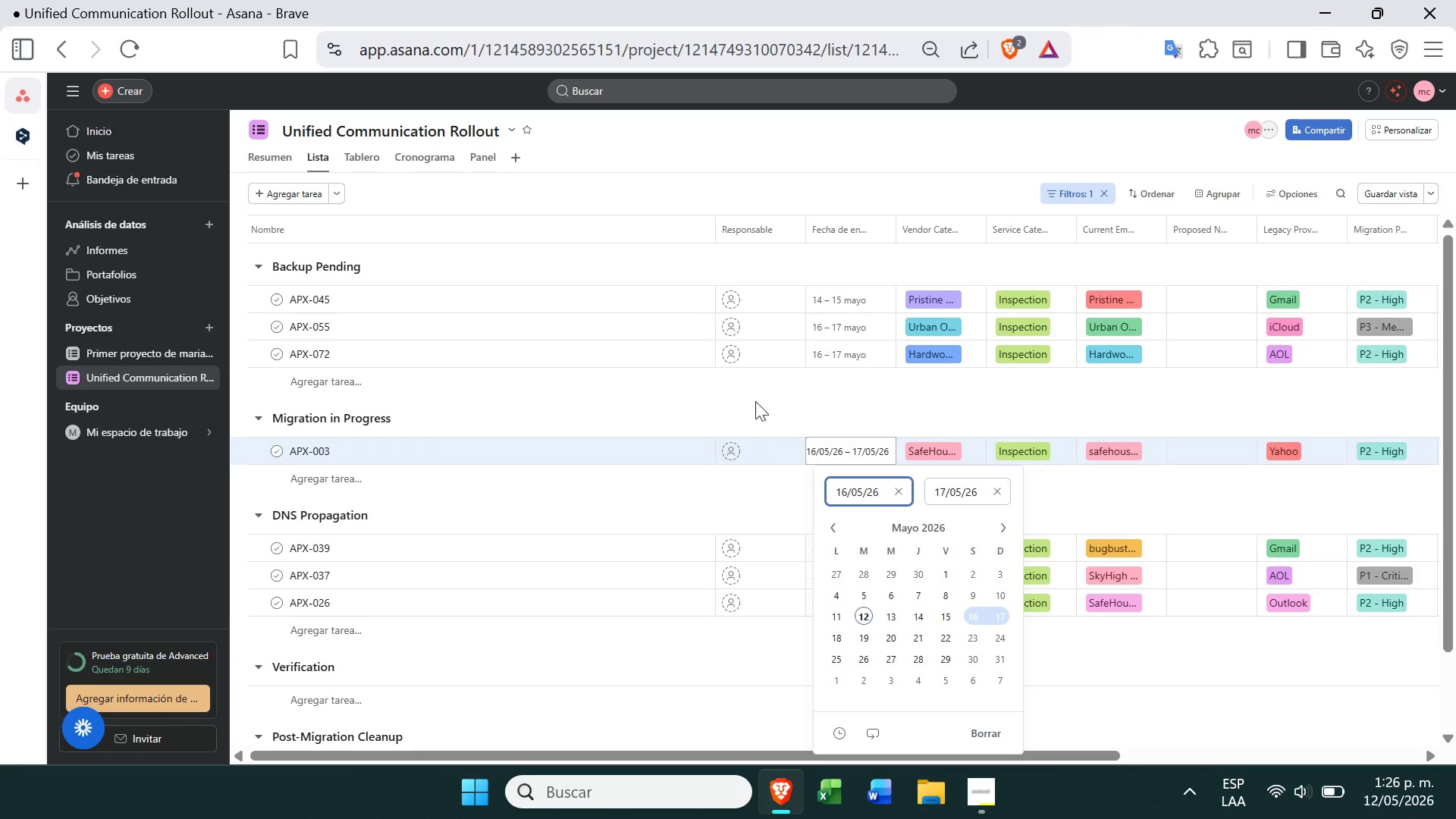 
left_click([744, 401])
 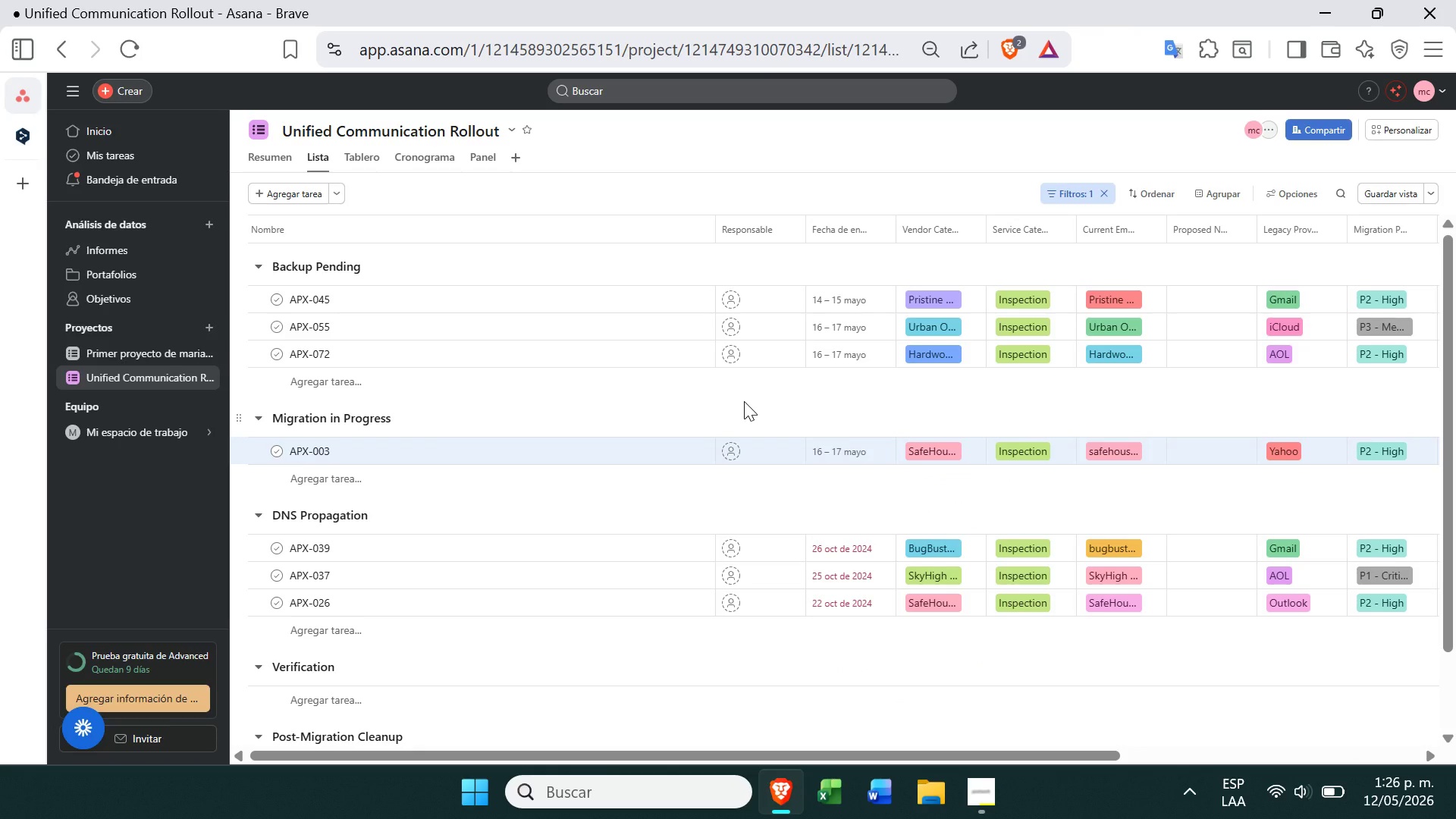 
wait(38.14)
 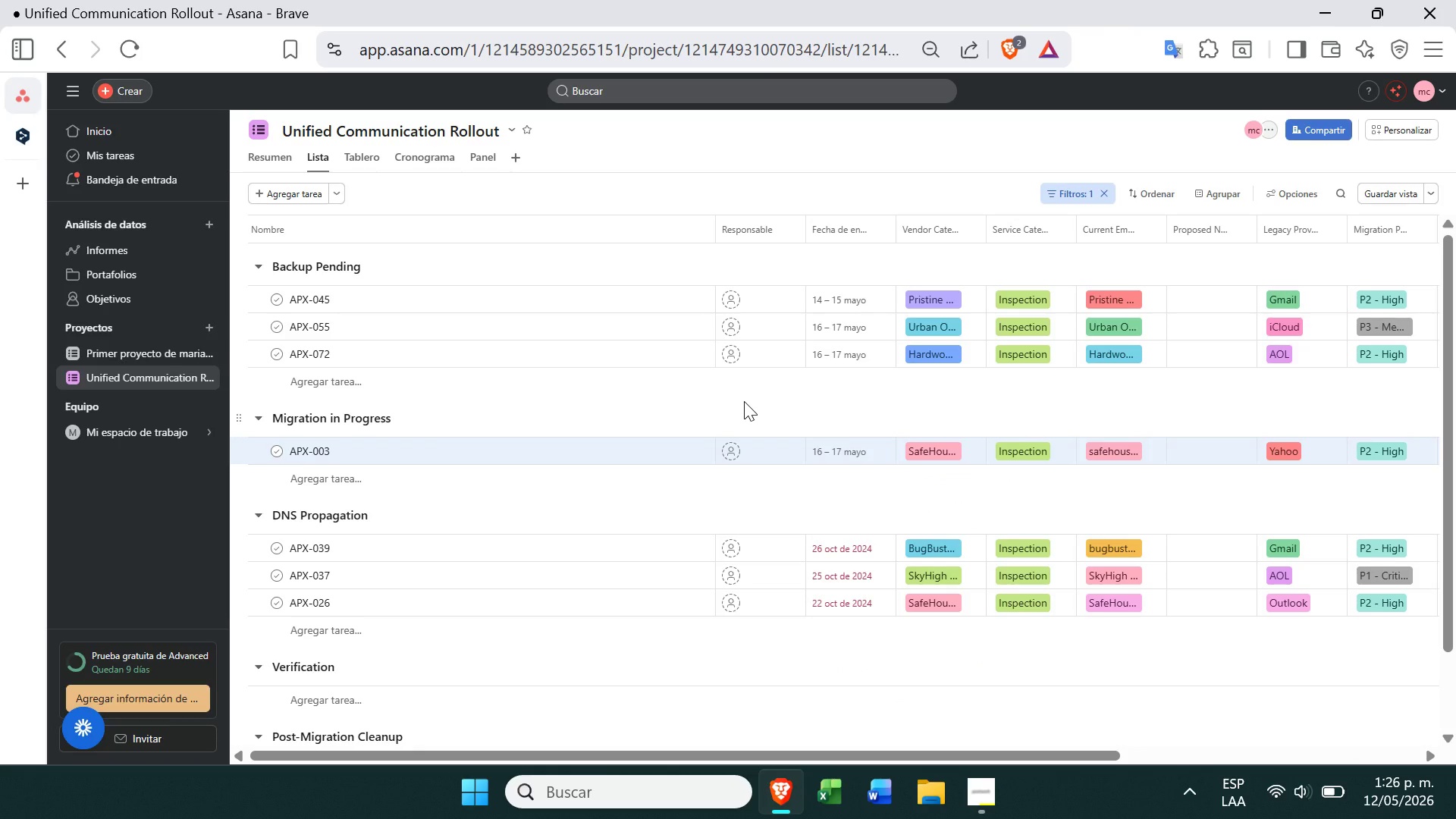 
left_click([436, 151])
 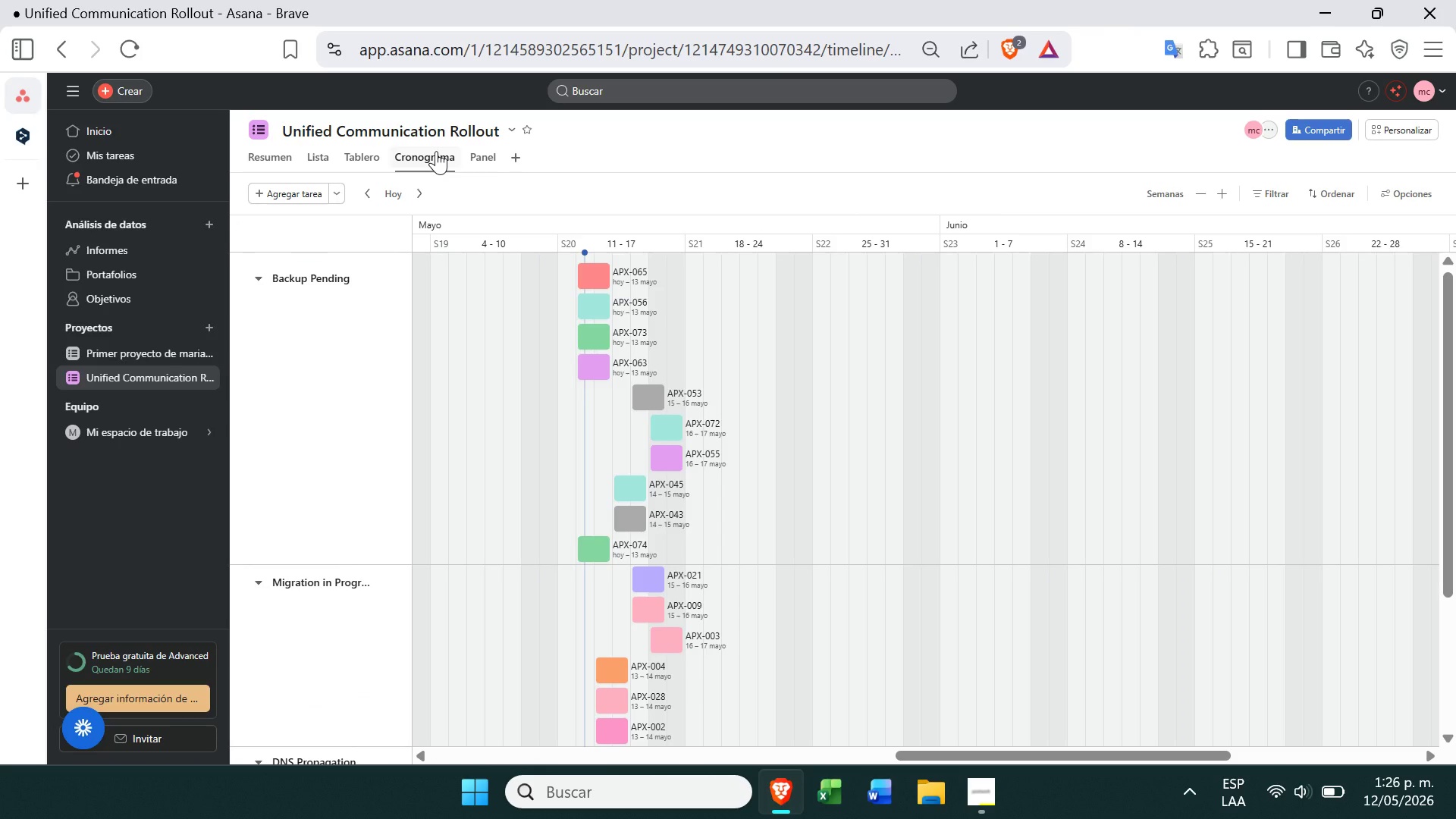 
wait(5.78)
 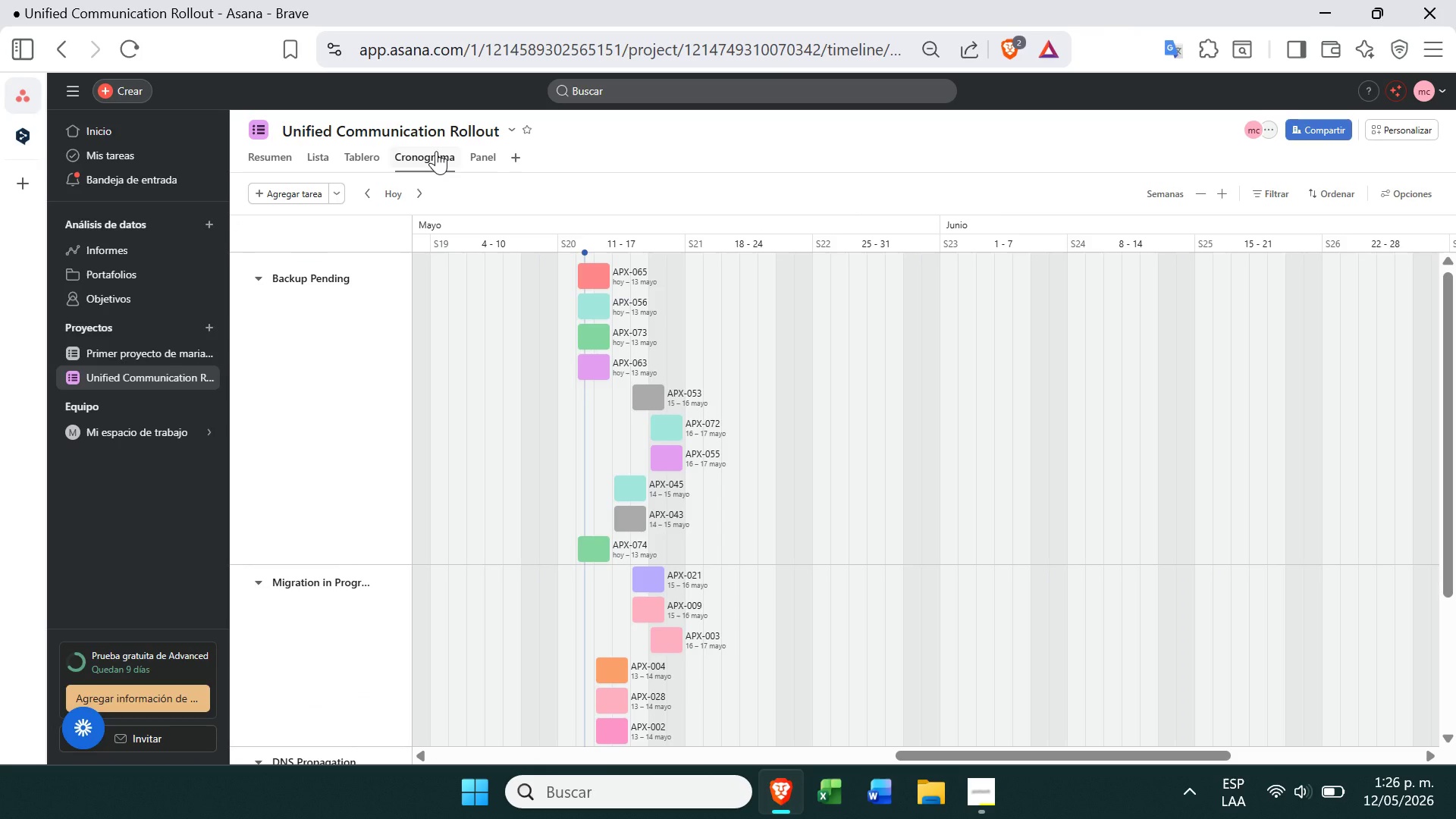 
mouse_move([580, 366])
 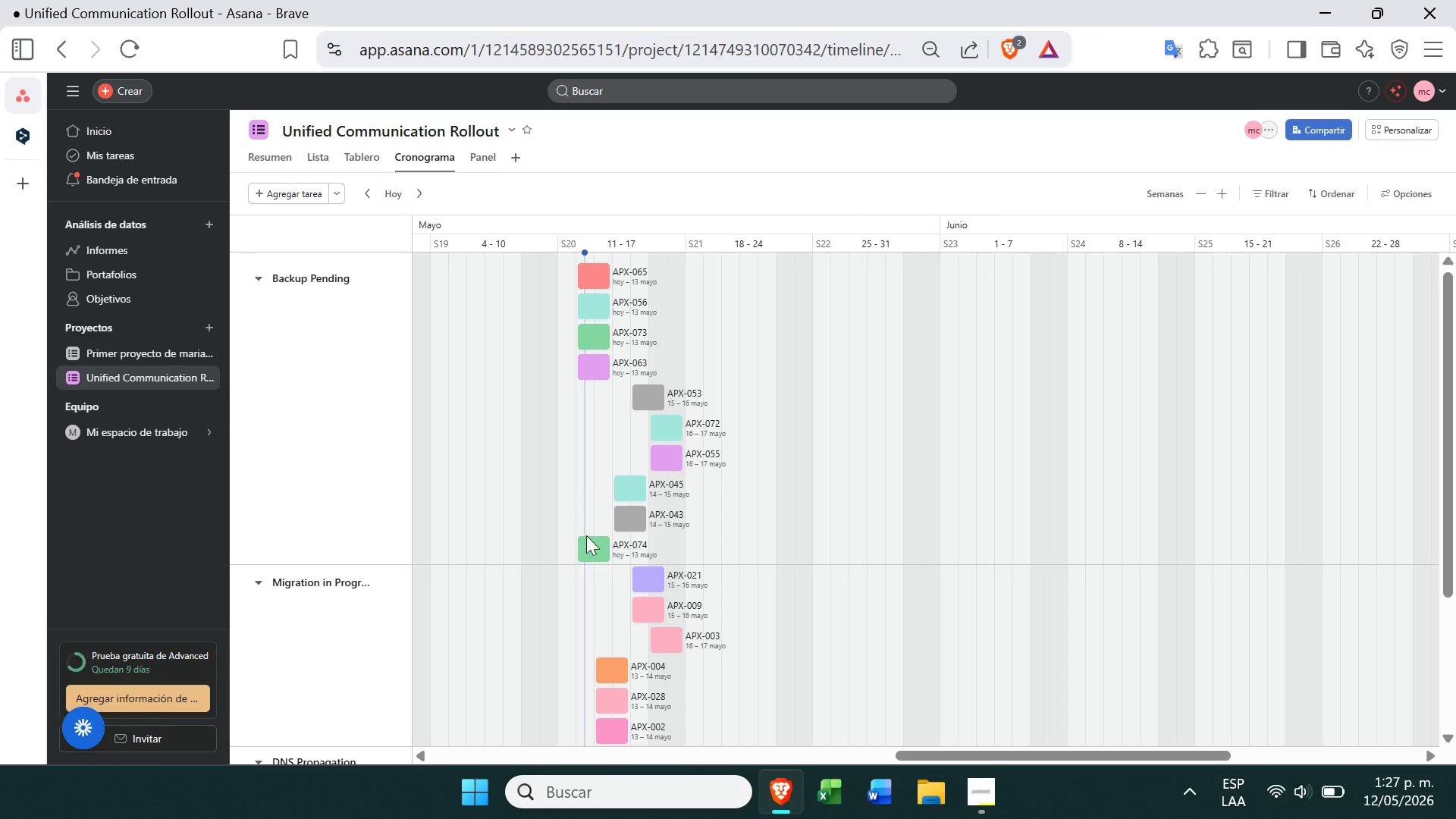 
mouse_move([617, 551])
 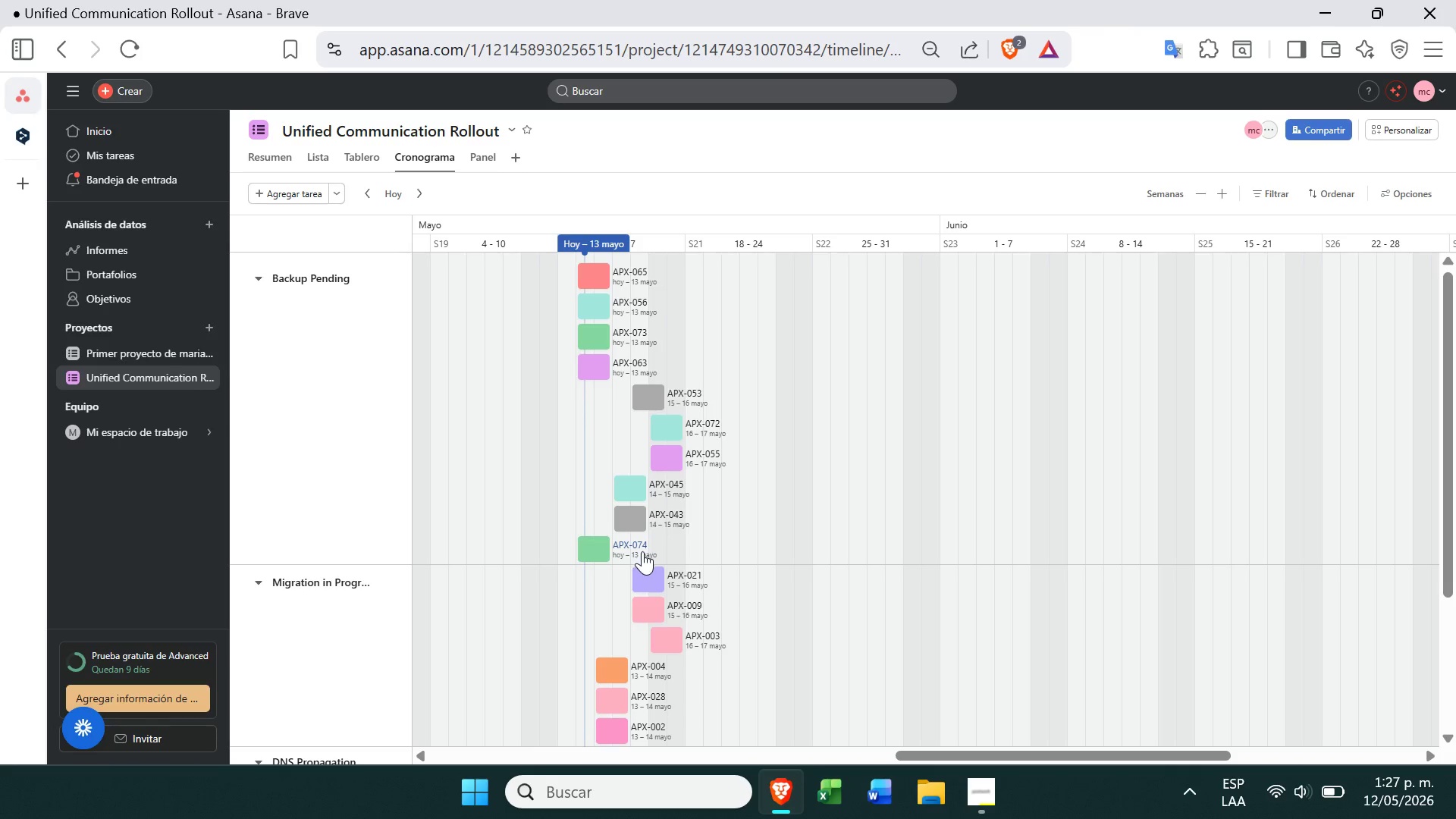 
left_click([641, 552])
 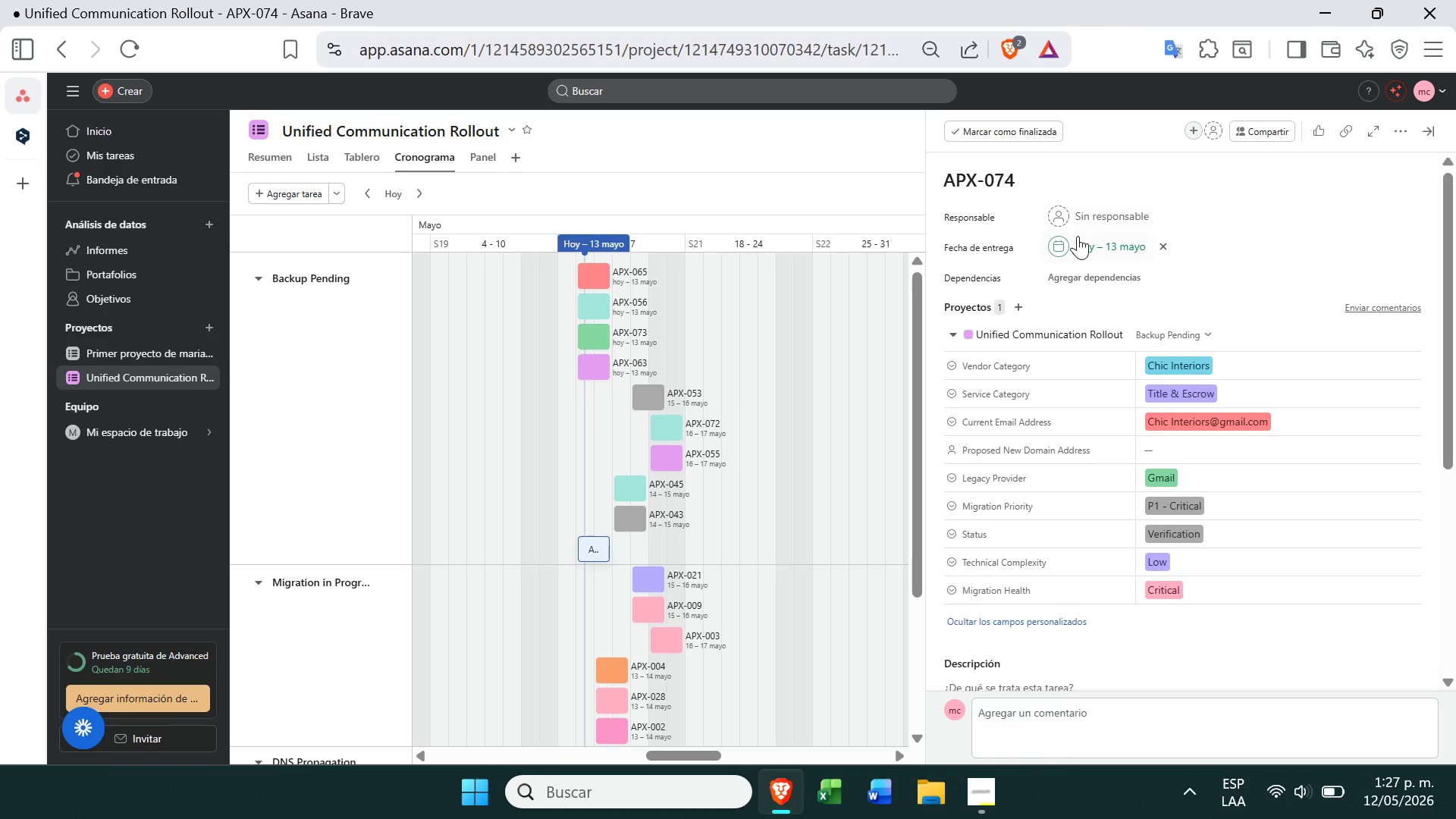 
left_click([1078, 236])
 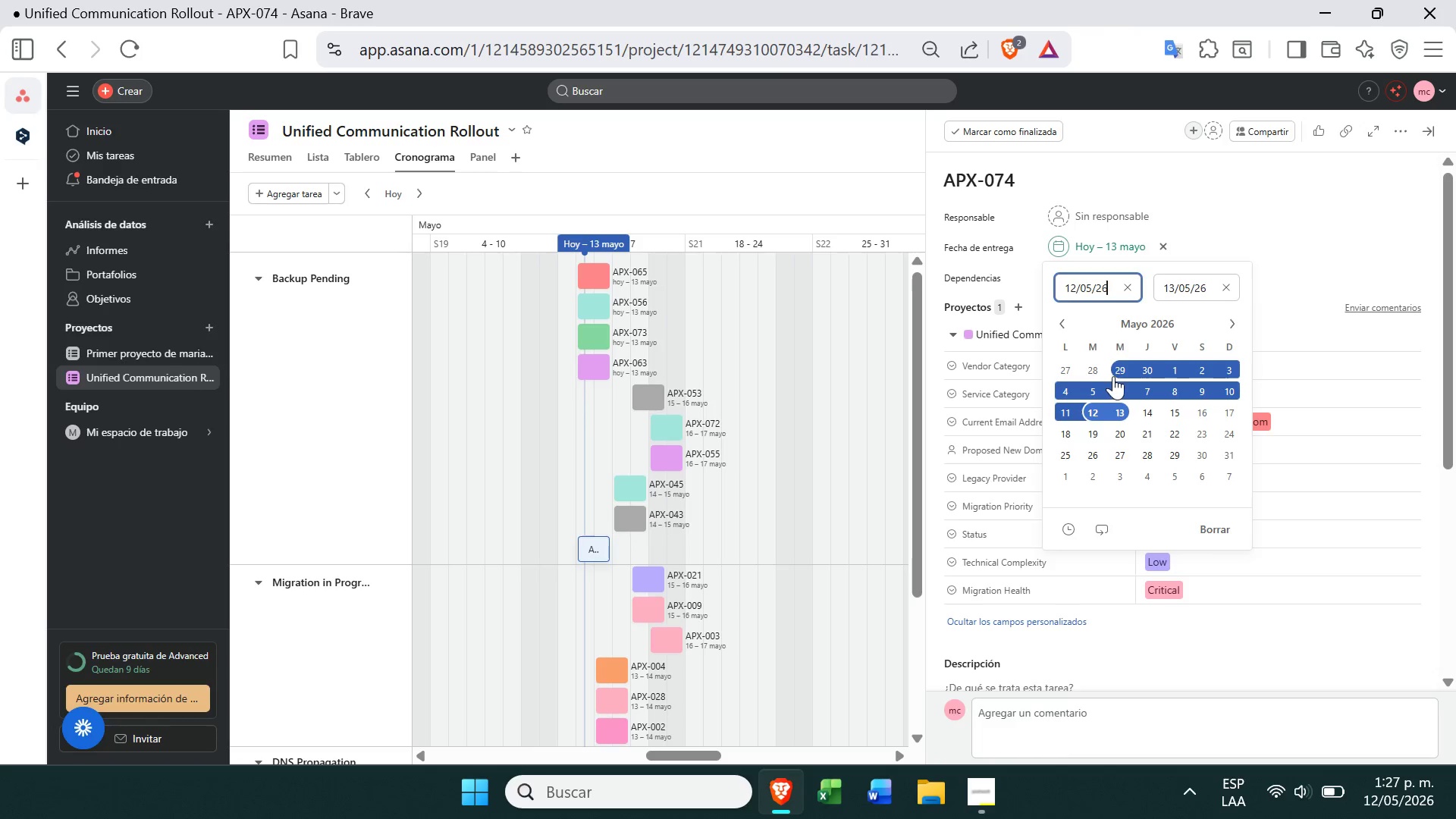 
left_click([1152, 416])
 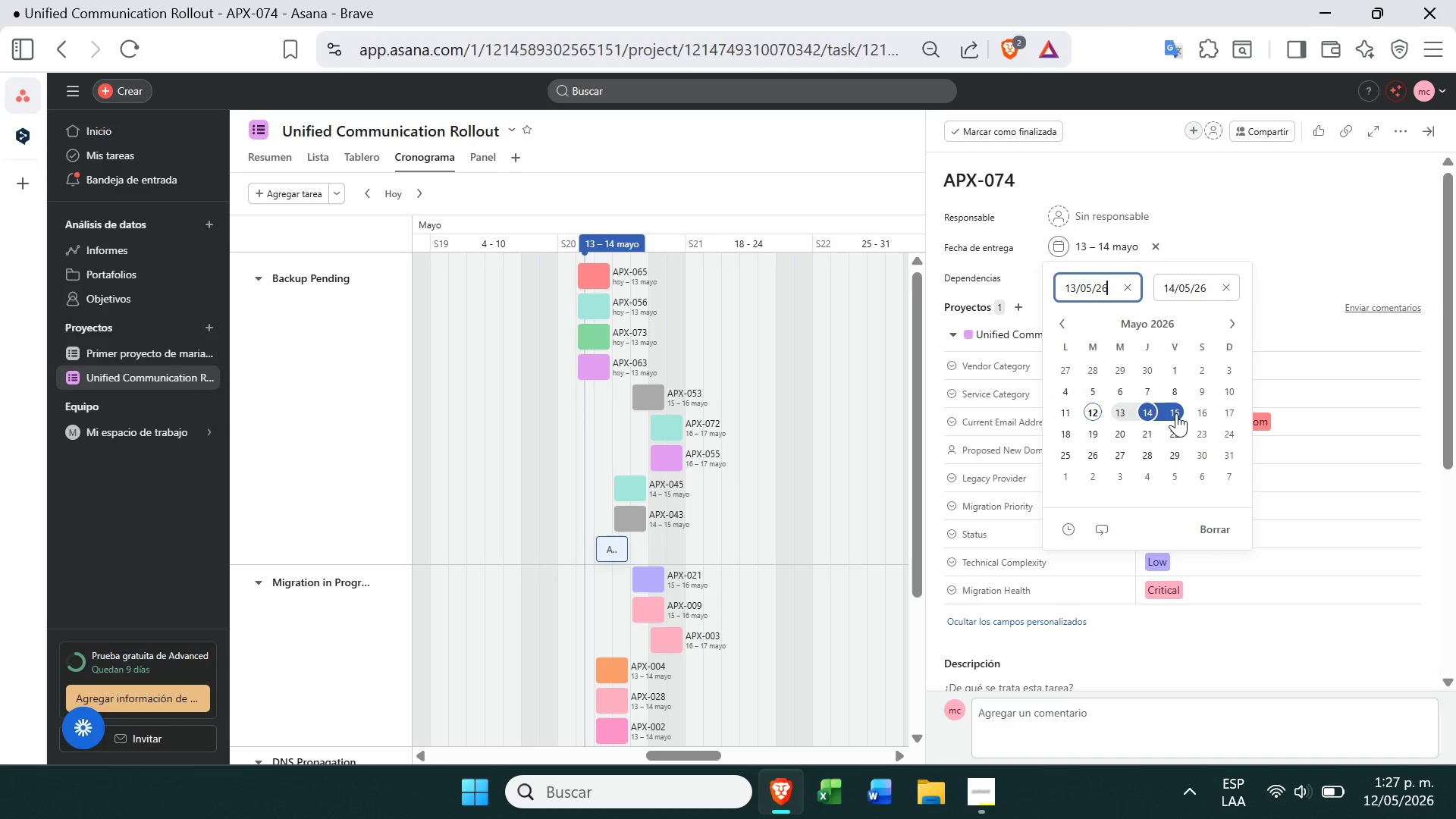 
left_click([1177, 413])
 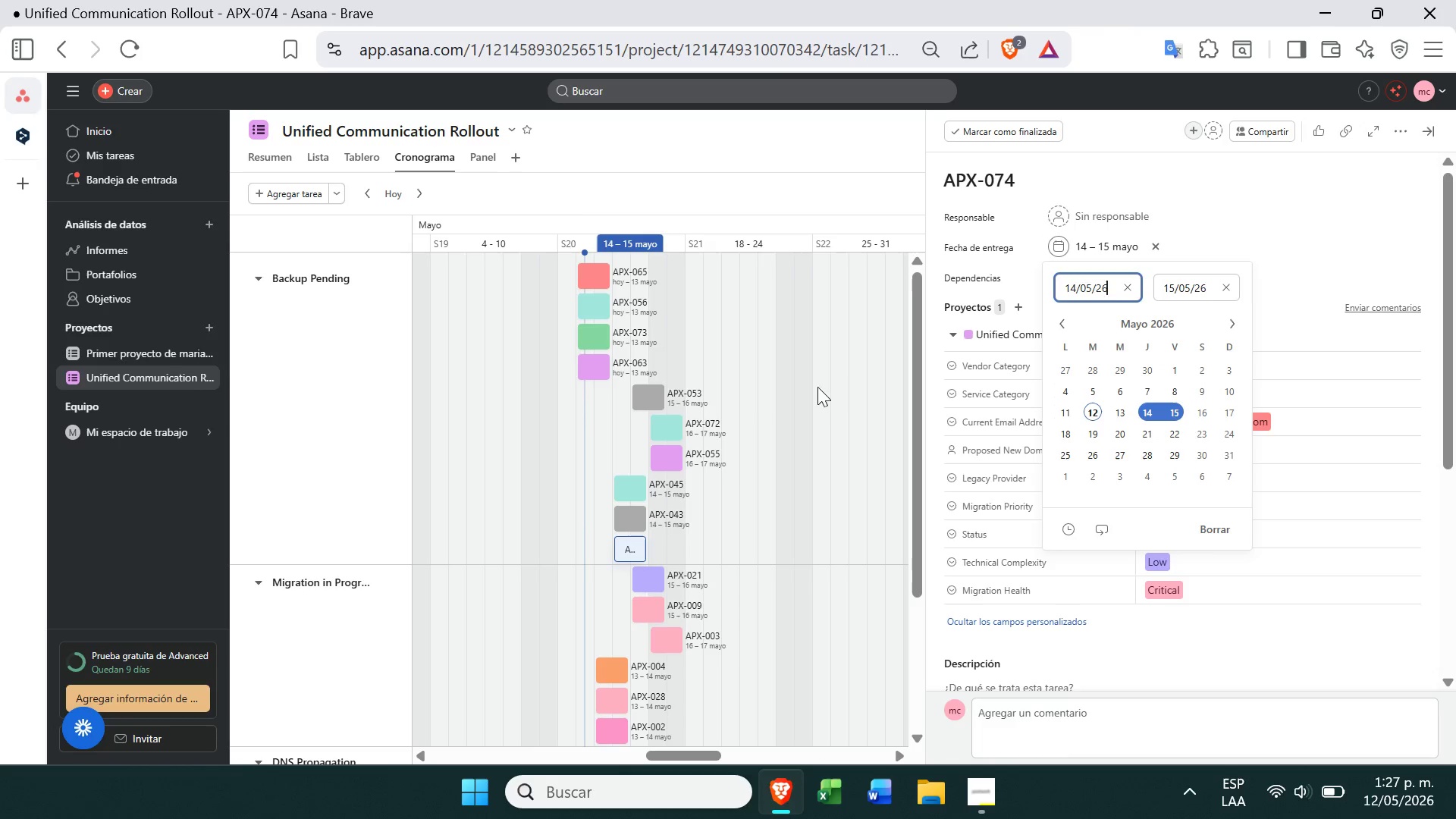 
left_click([840, 401])
 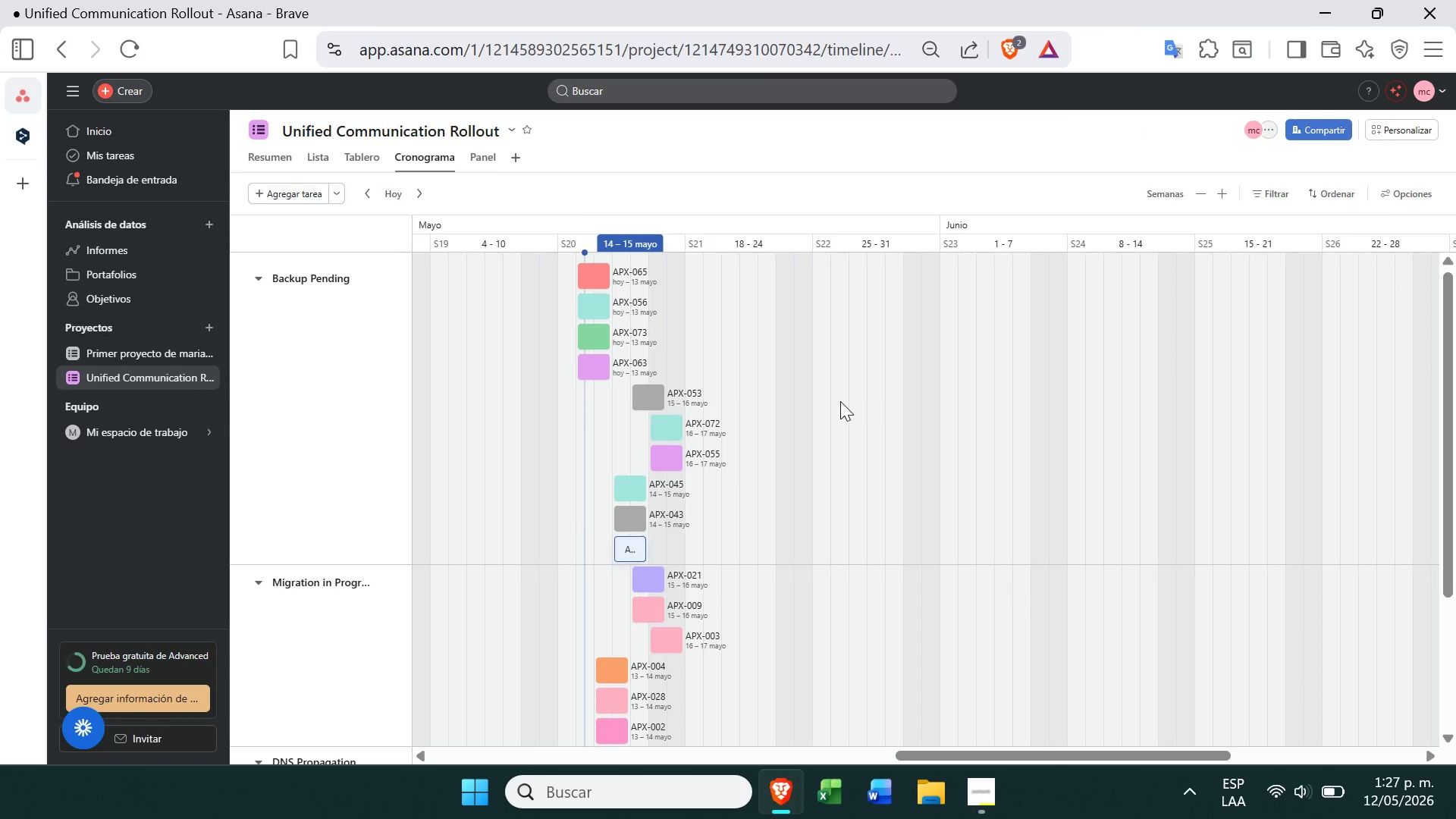 
left_click([840, 401])
 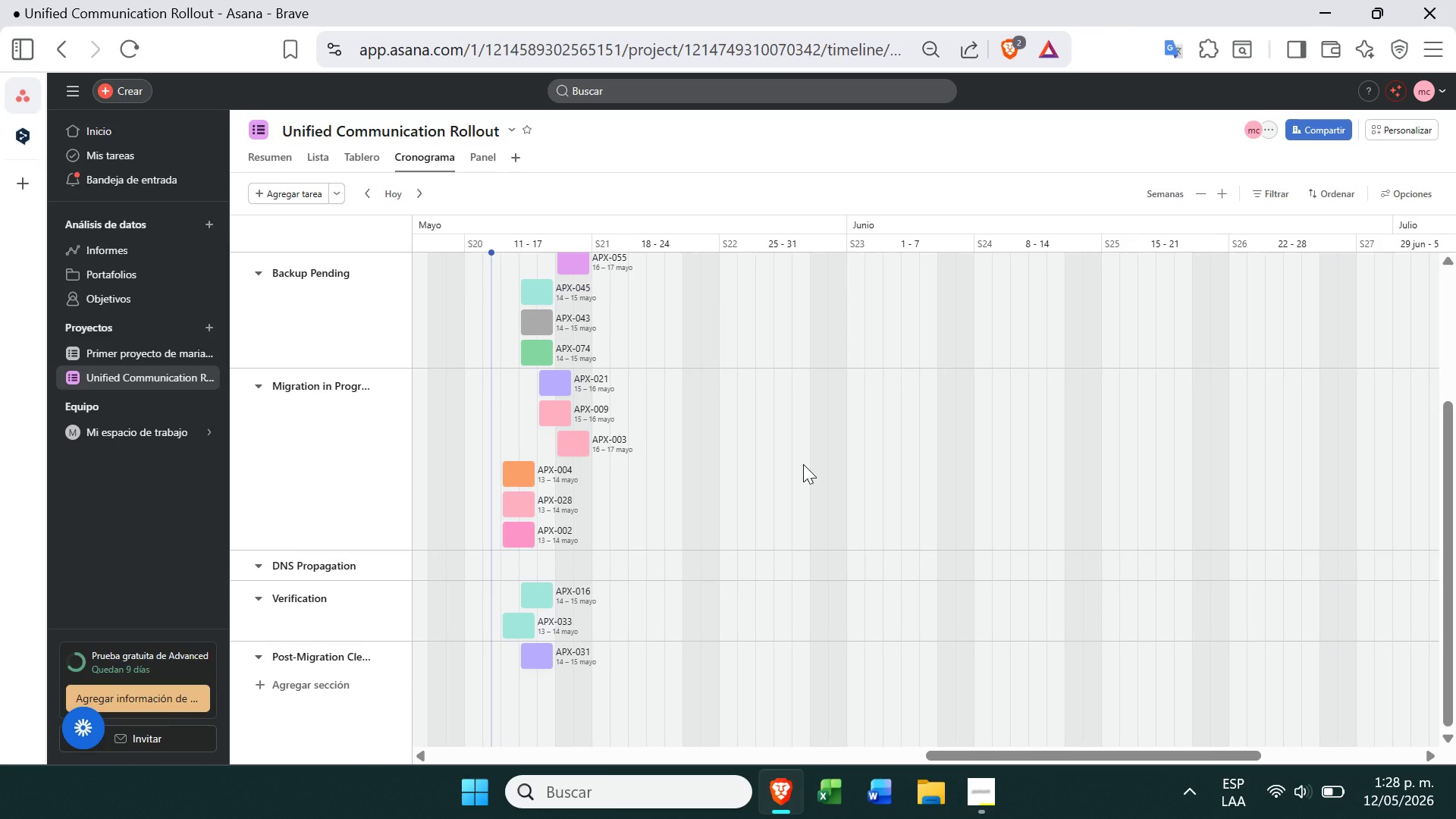 
wait(102.02)
 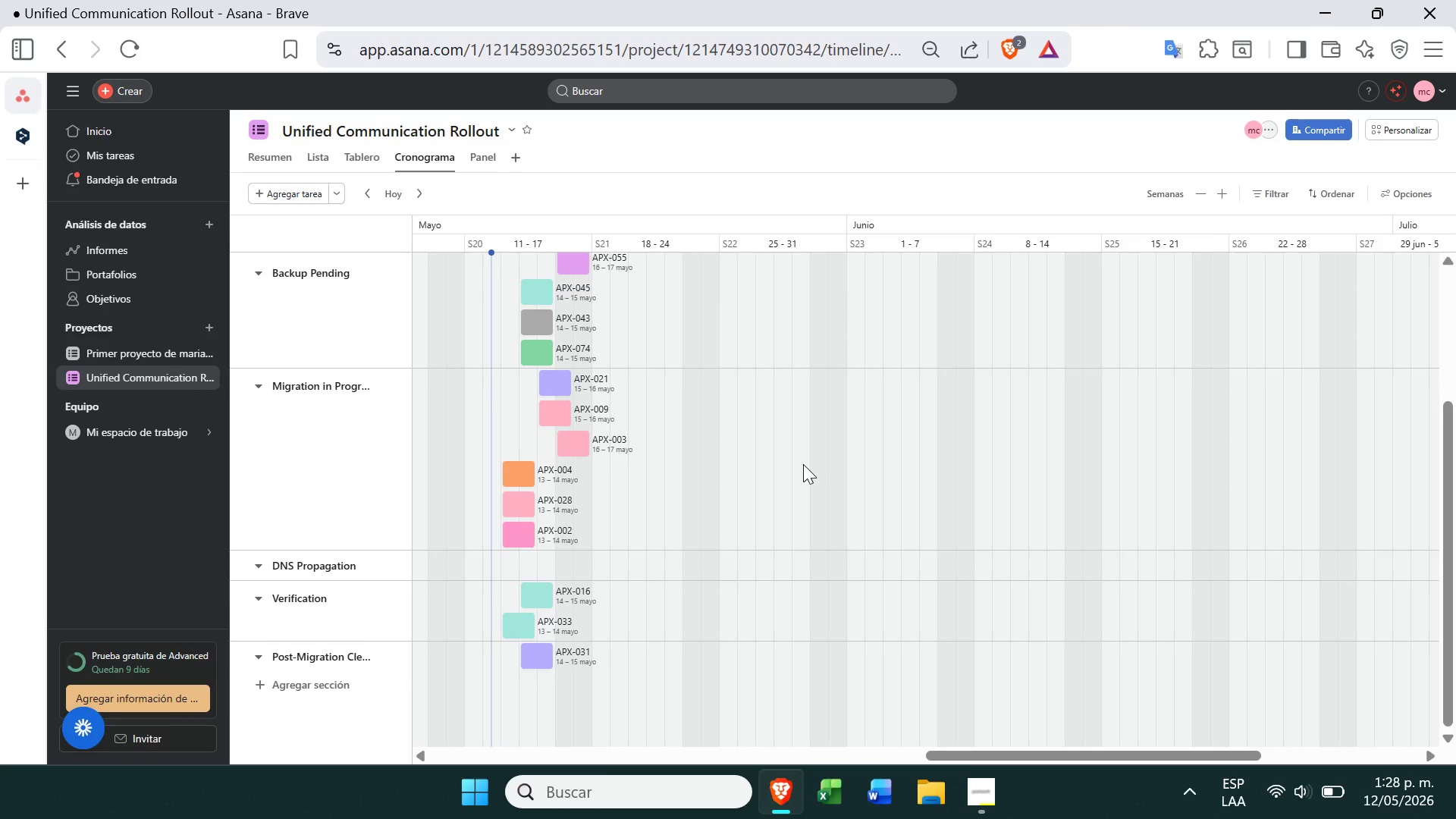 
left_click([322, 161])
 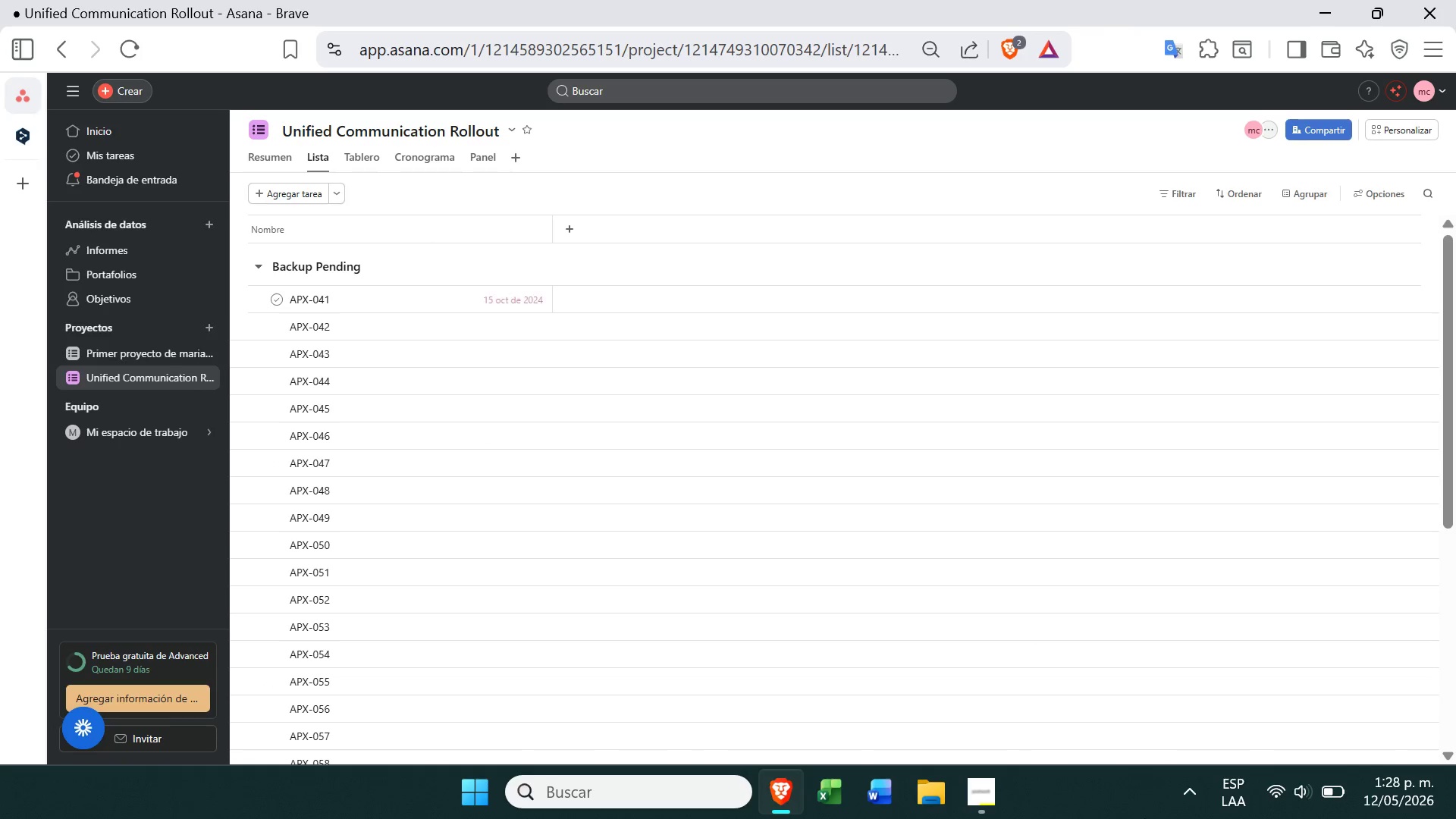 
left_click([996, 794])